 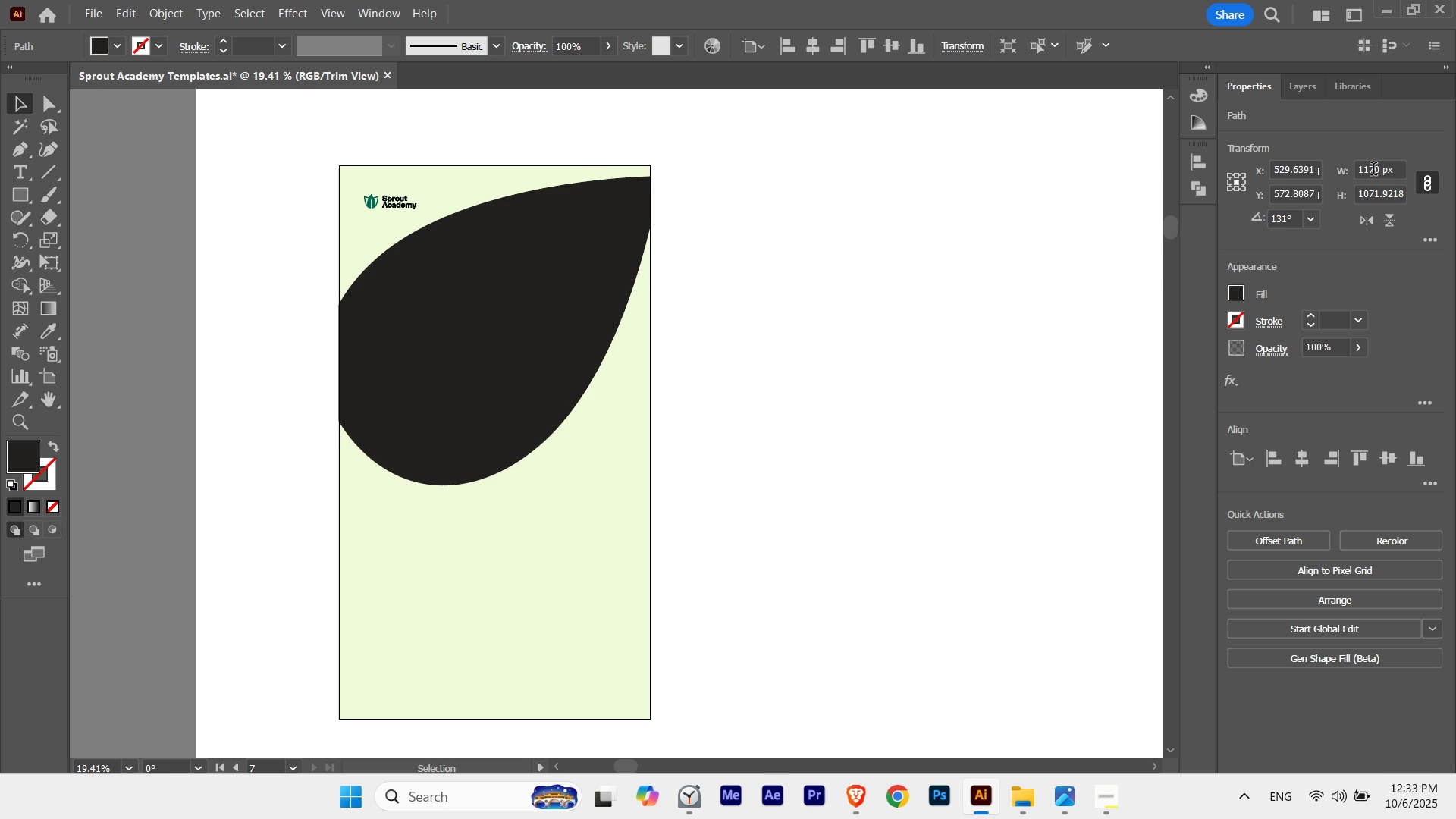 
key(Shift+ArrowDown)
 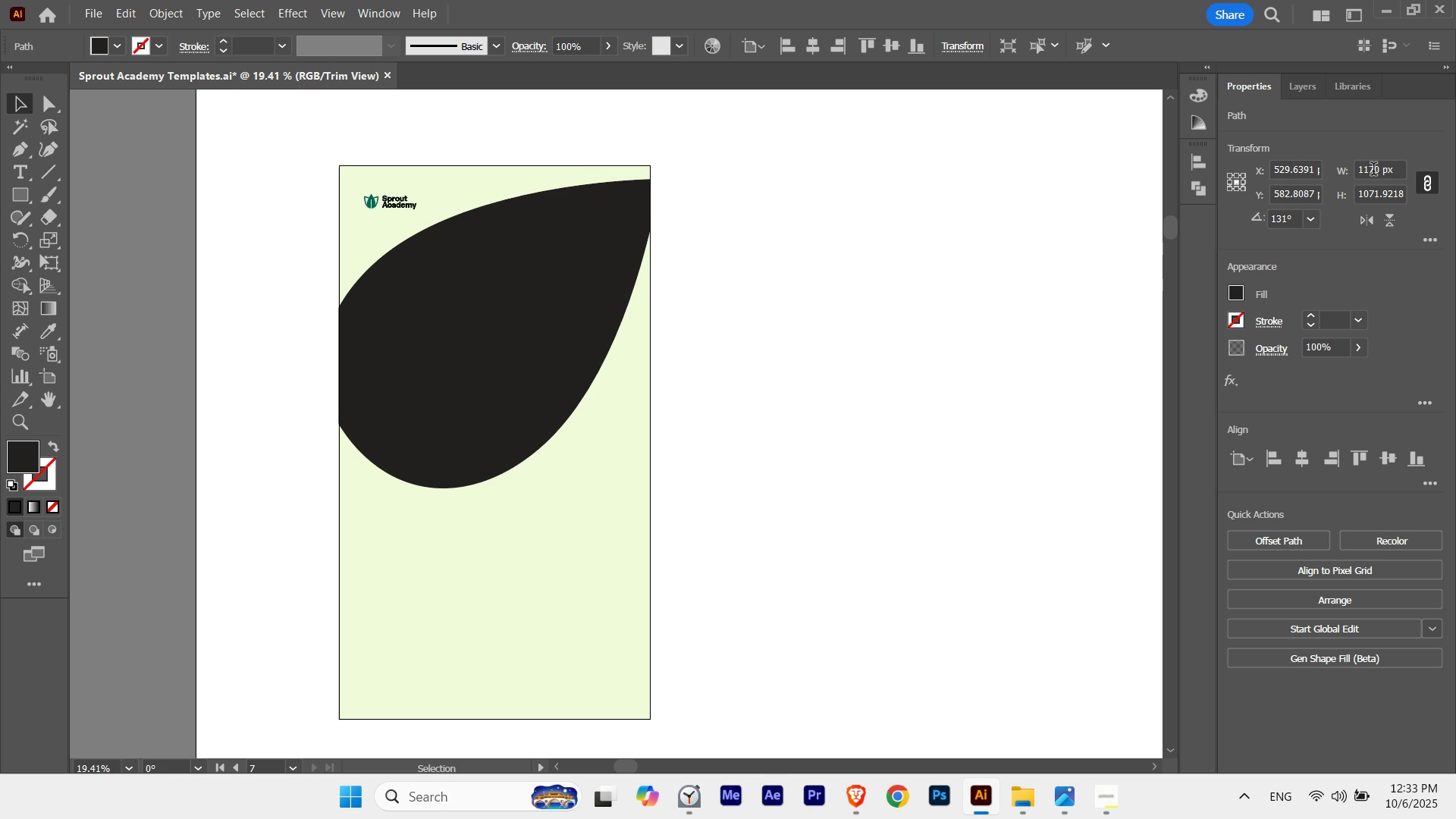 
key(Shift+ArrowUp)
 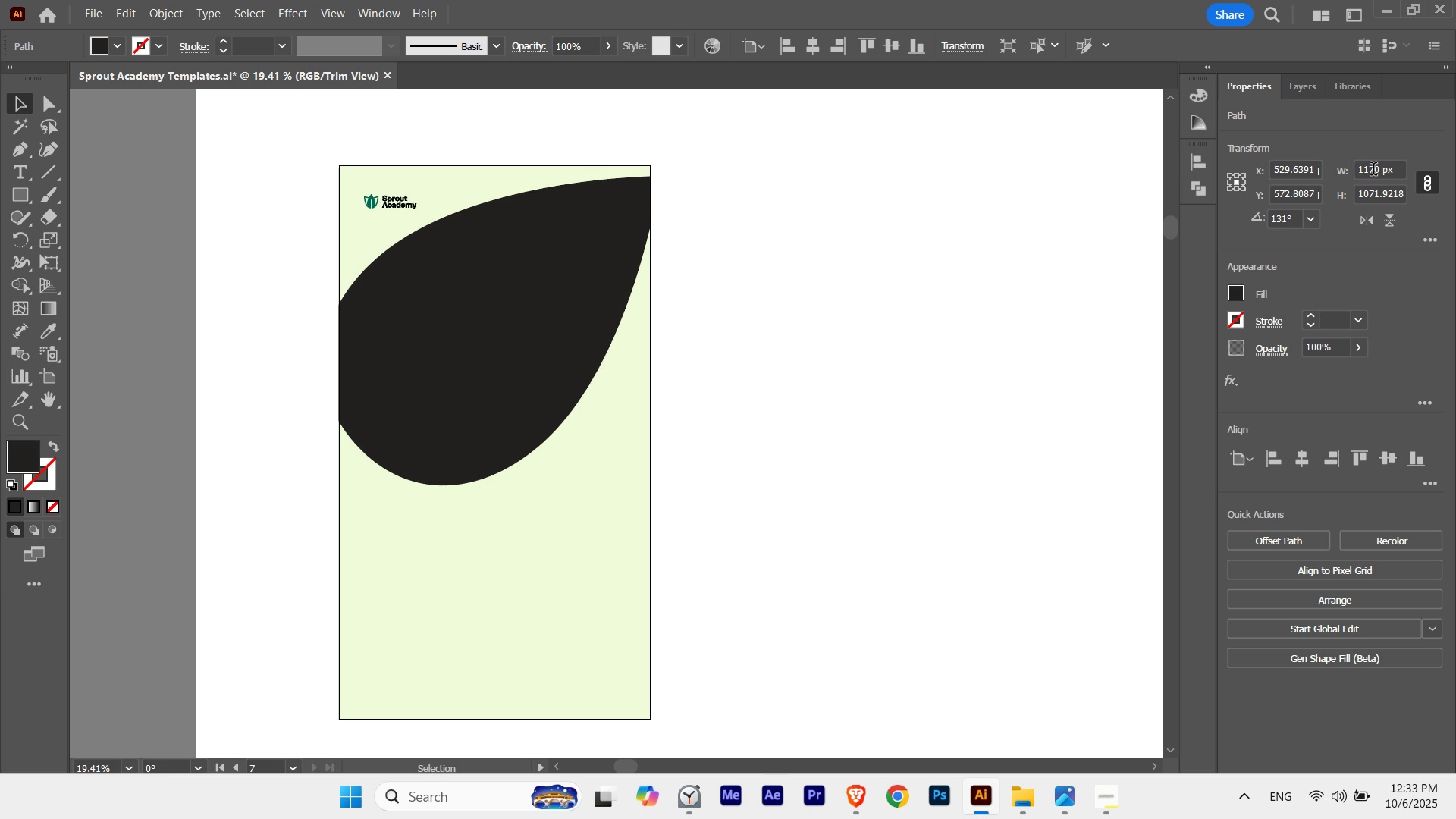 
key(Shift+ArrowDown)
 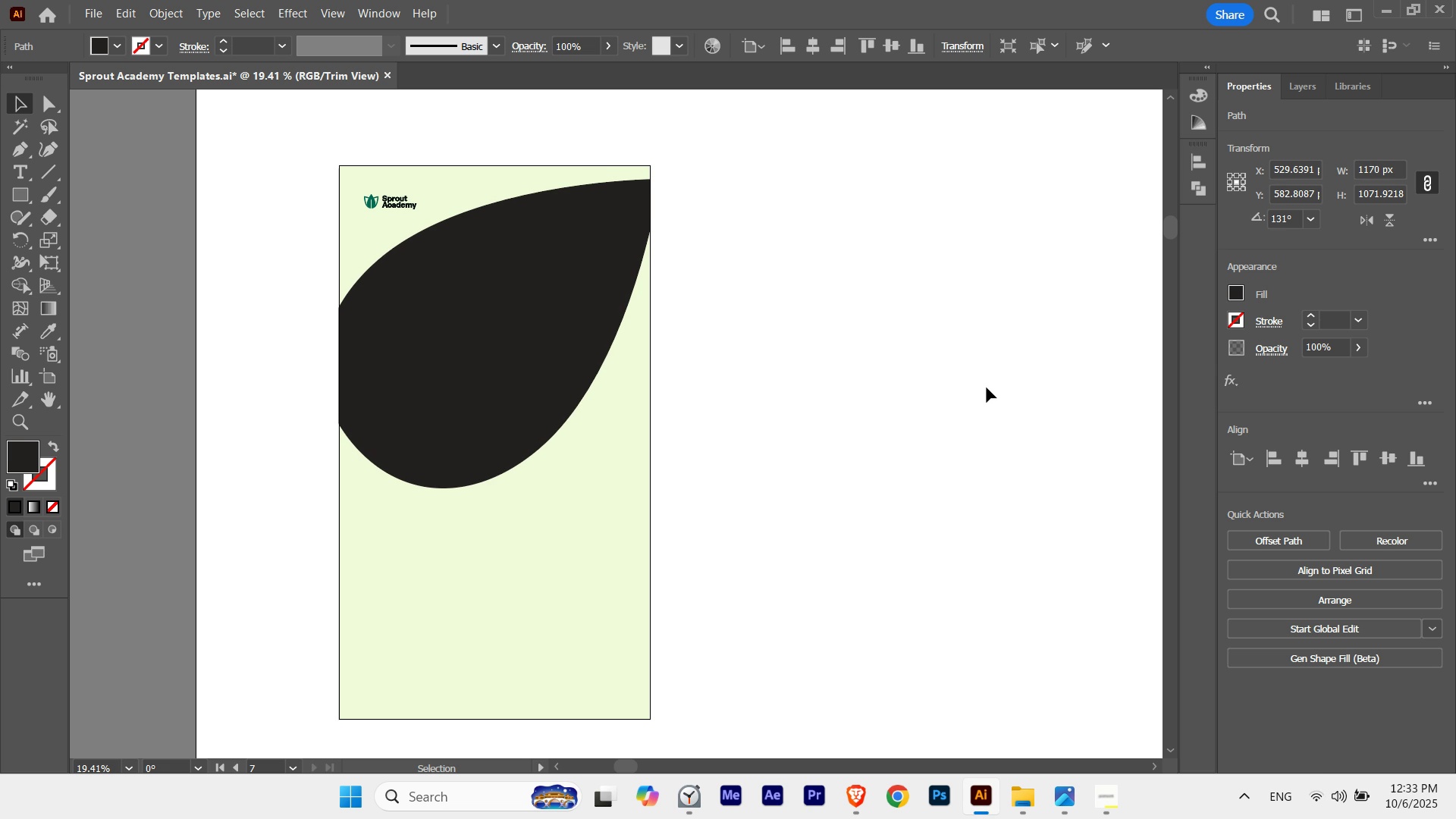 
wait(6.62)
 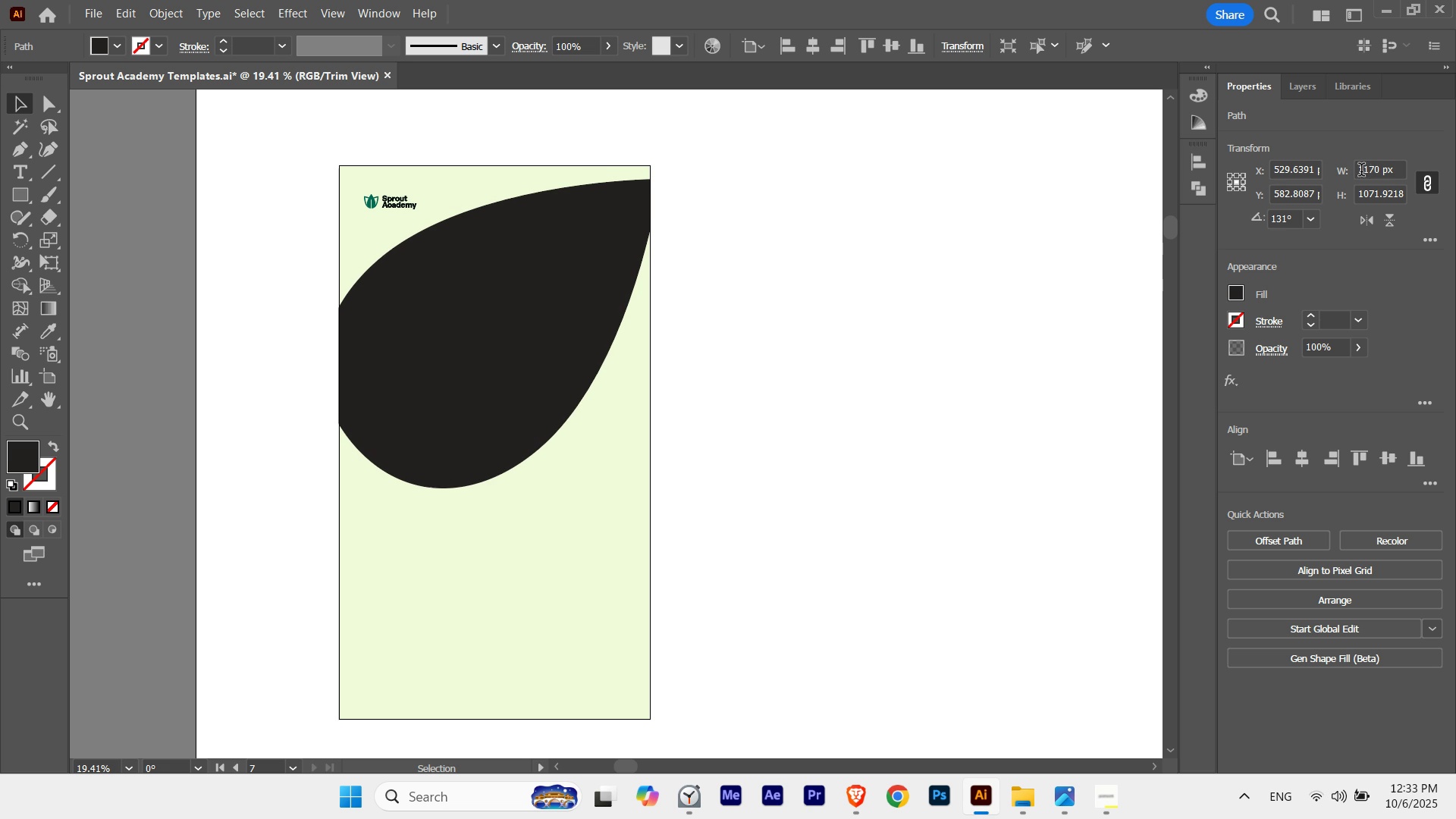 
left_click([975, 381])